 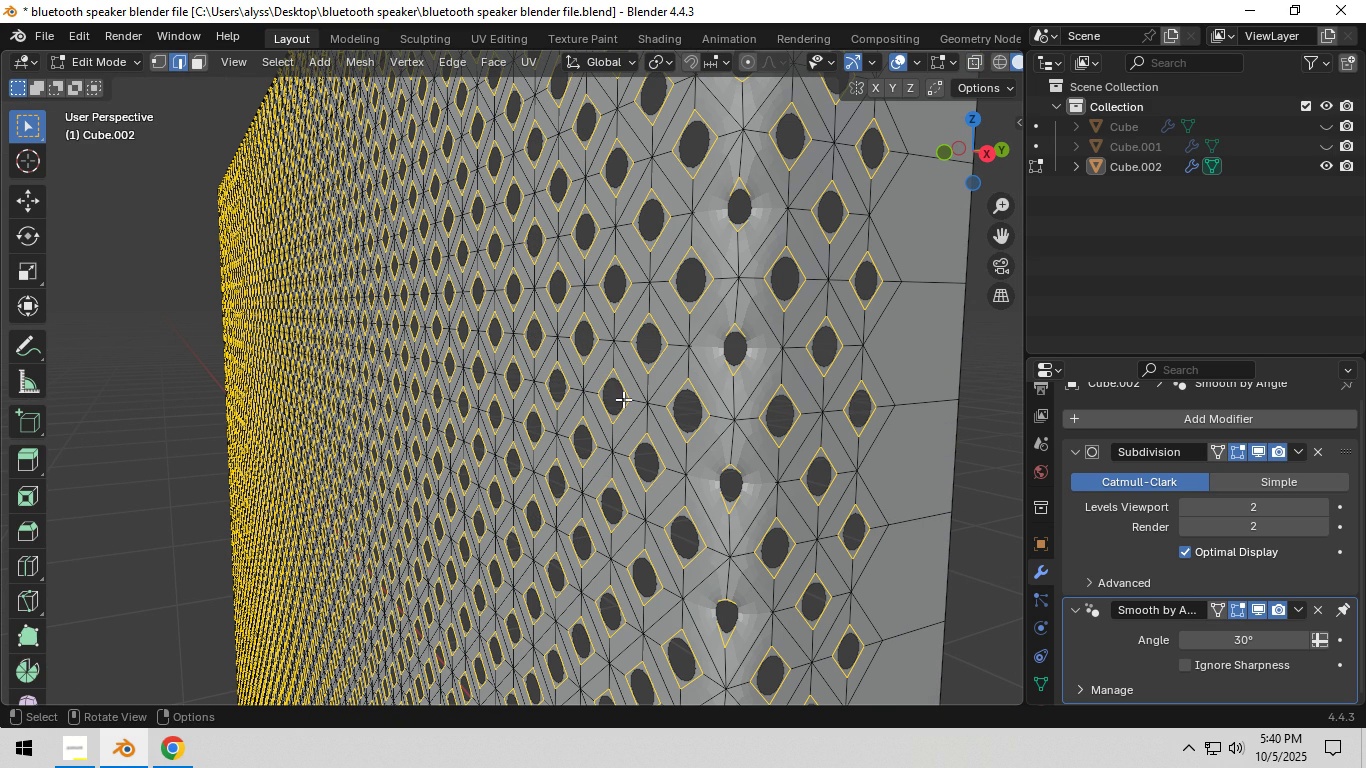 
left_click([657, 58])
 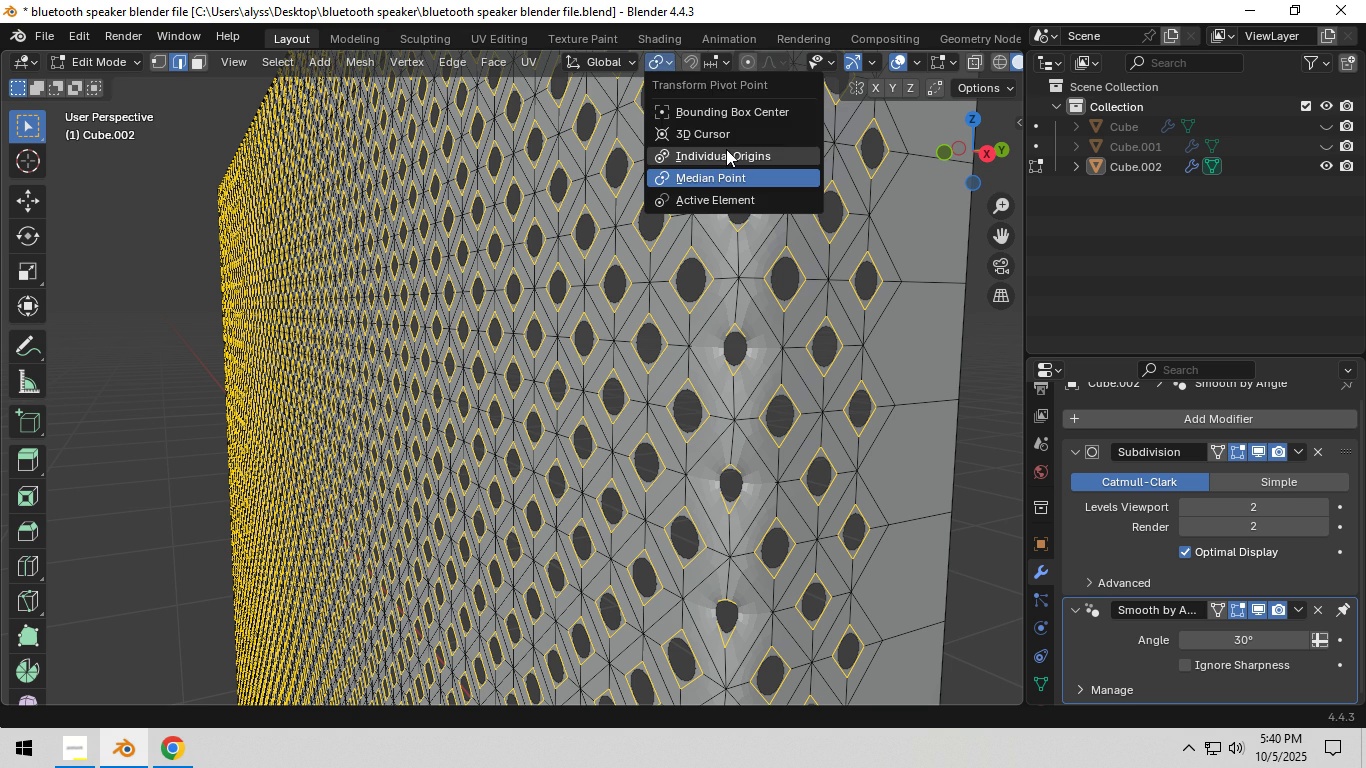 
left_click([726, 149])
 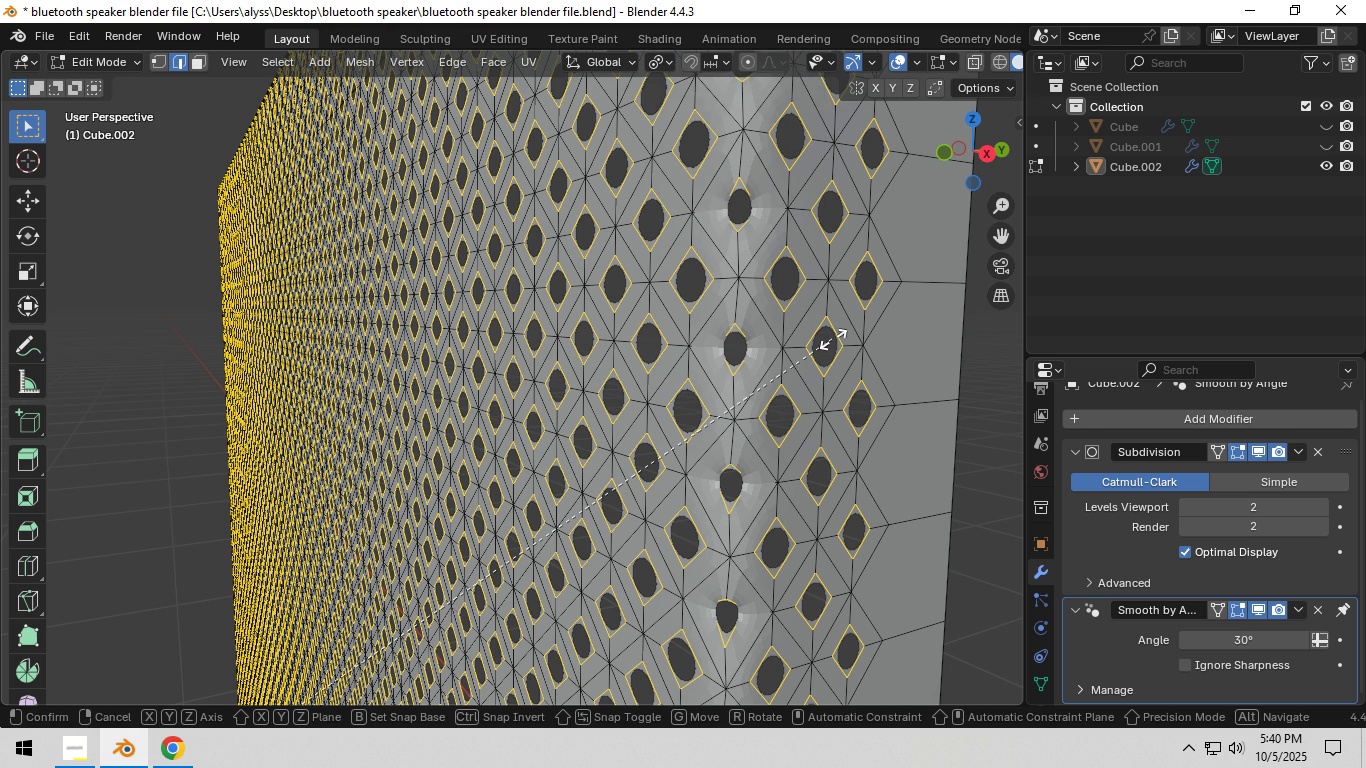 
key(S)
 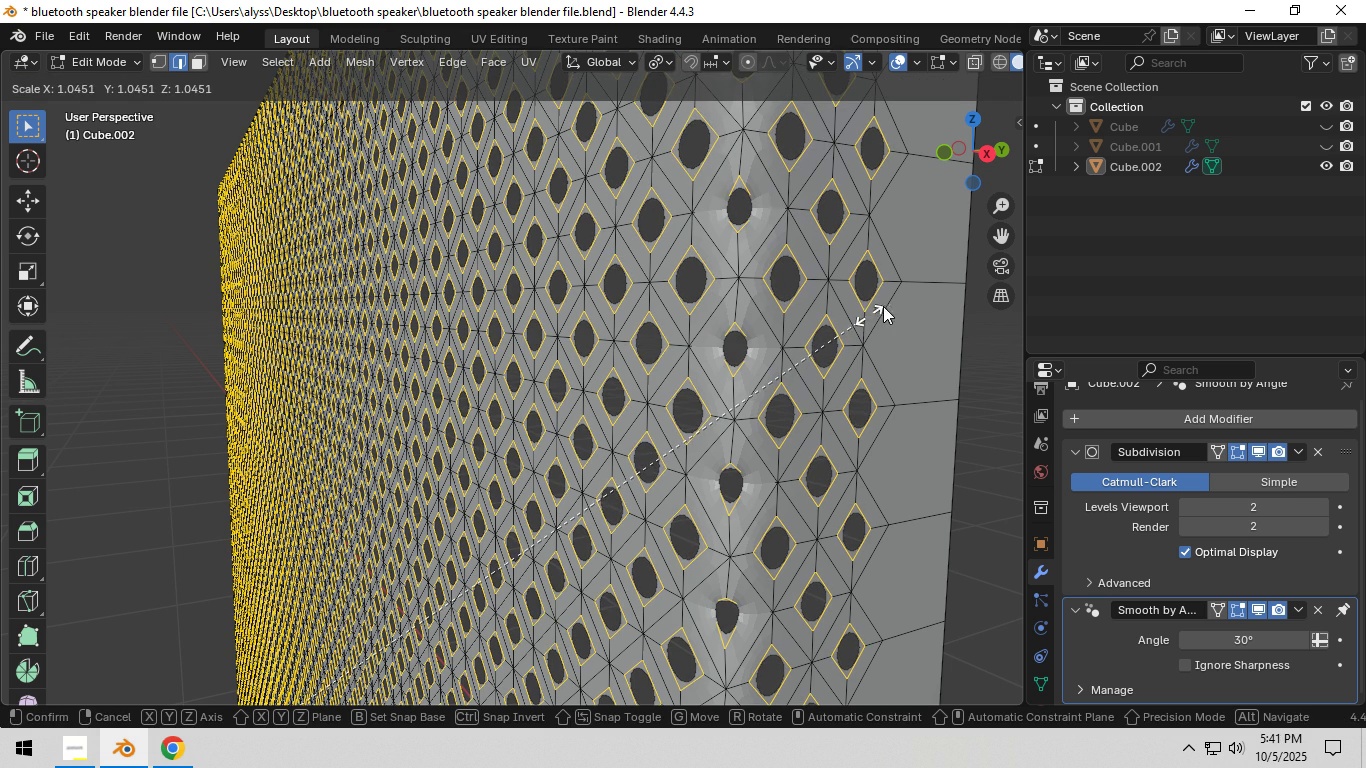 
wait(8.08)
 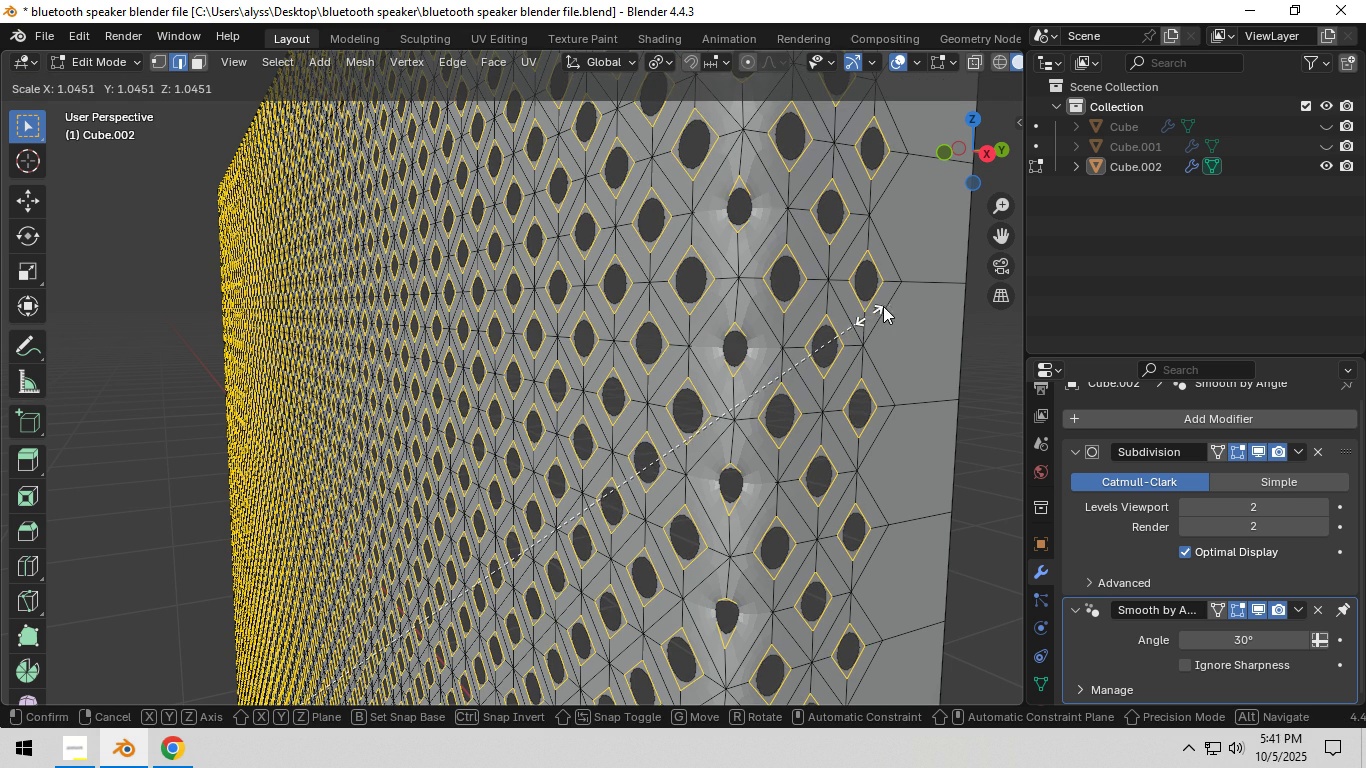 
left_click([35, 235])
 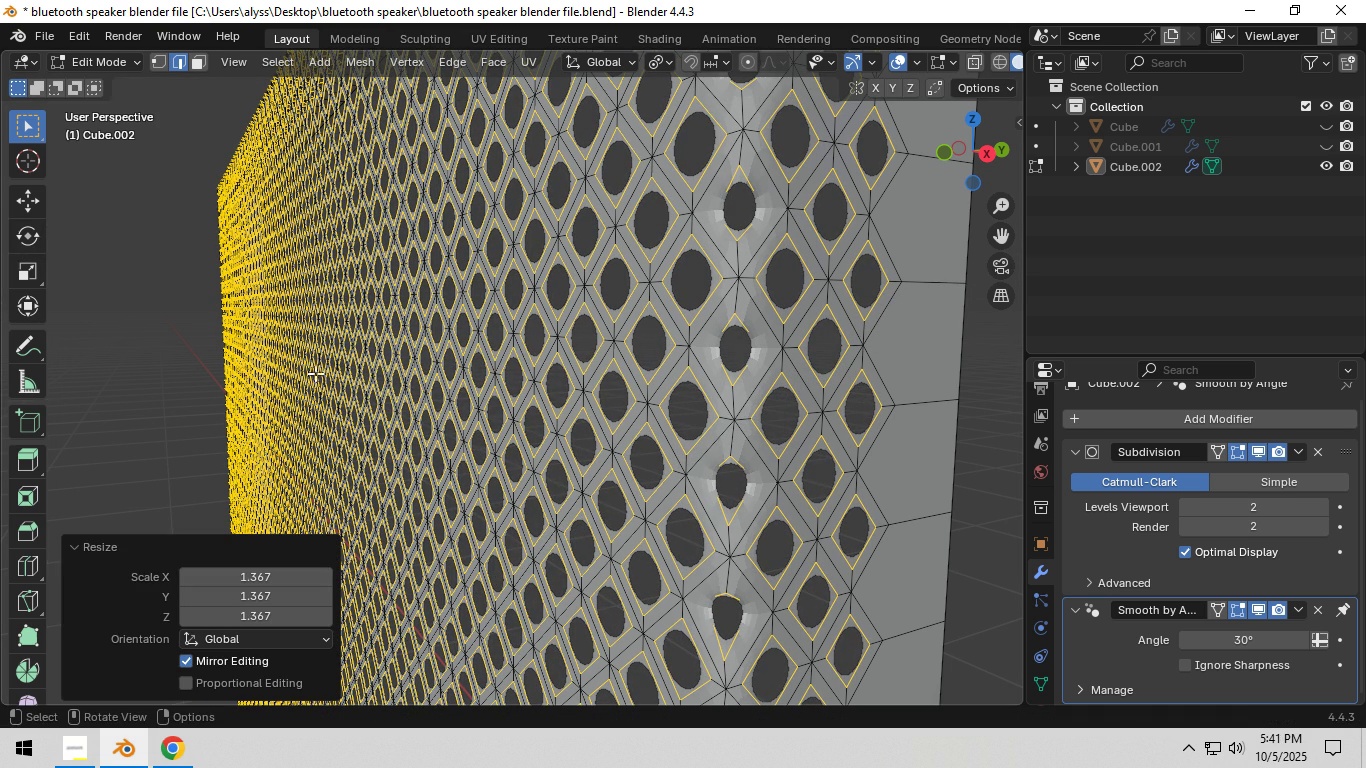 
key(Tab)
 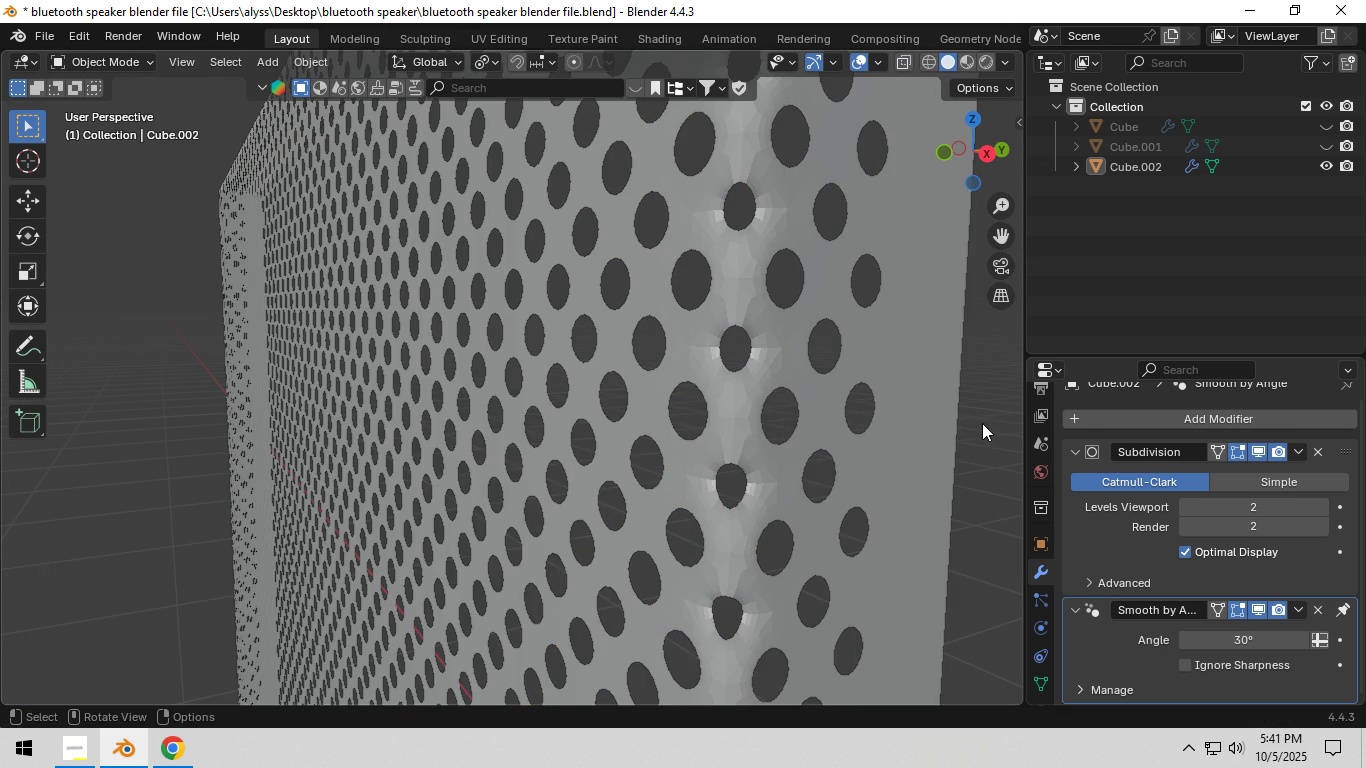 
scroll: coordinate [988, 425], scroll_direction: down, amount: 4.0
 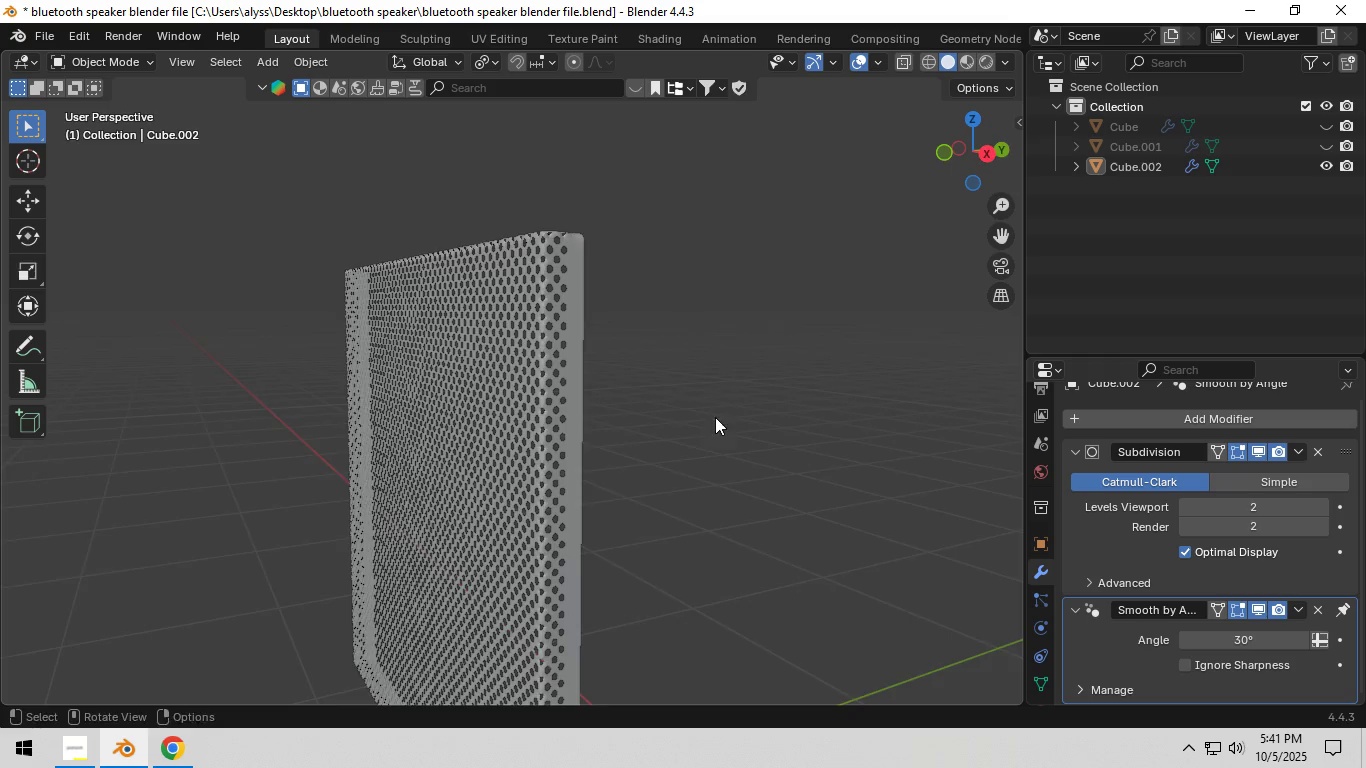 
left_click([715, 417])
 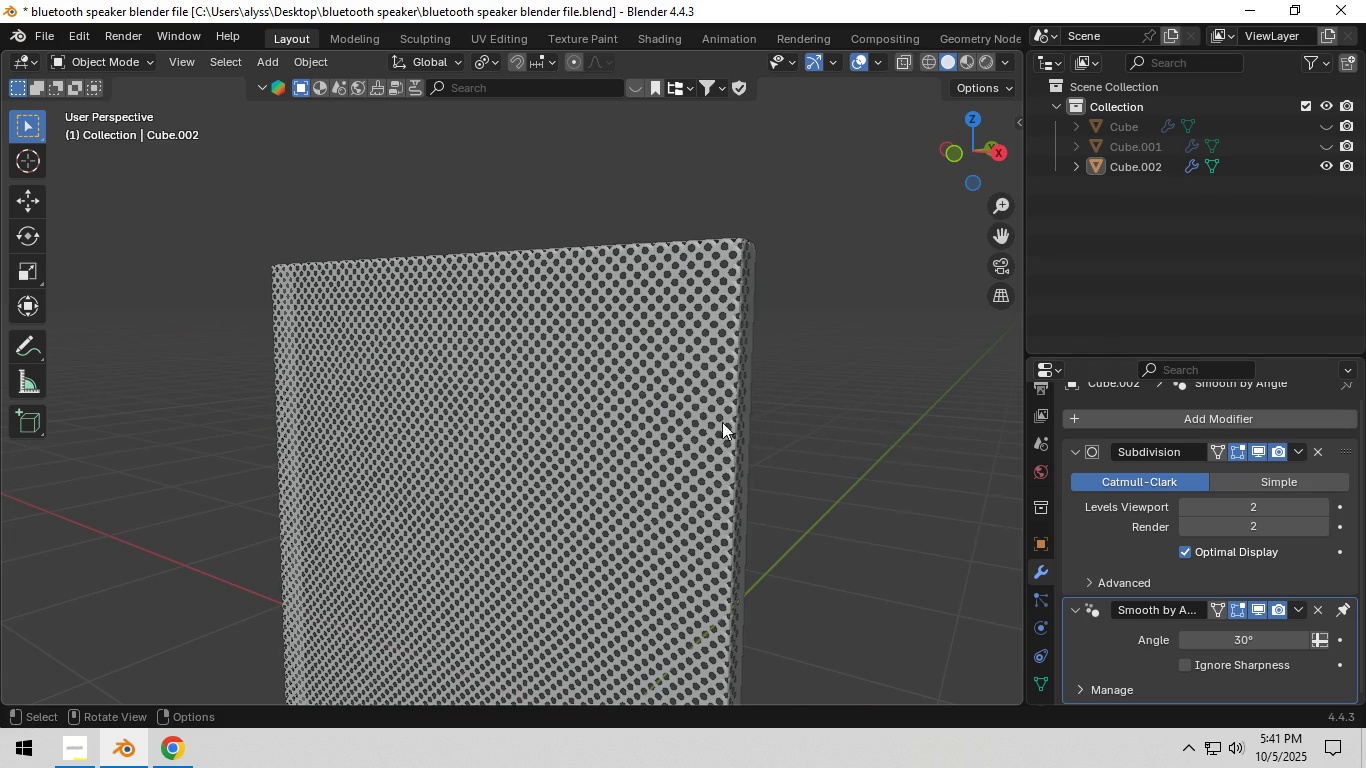 
key(Z)
 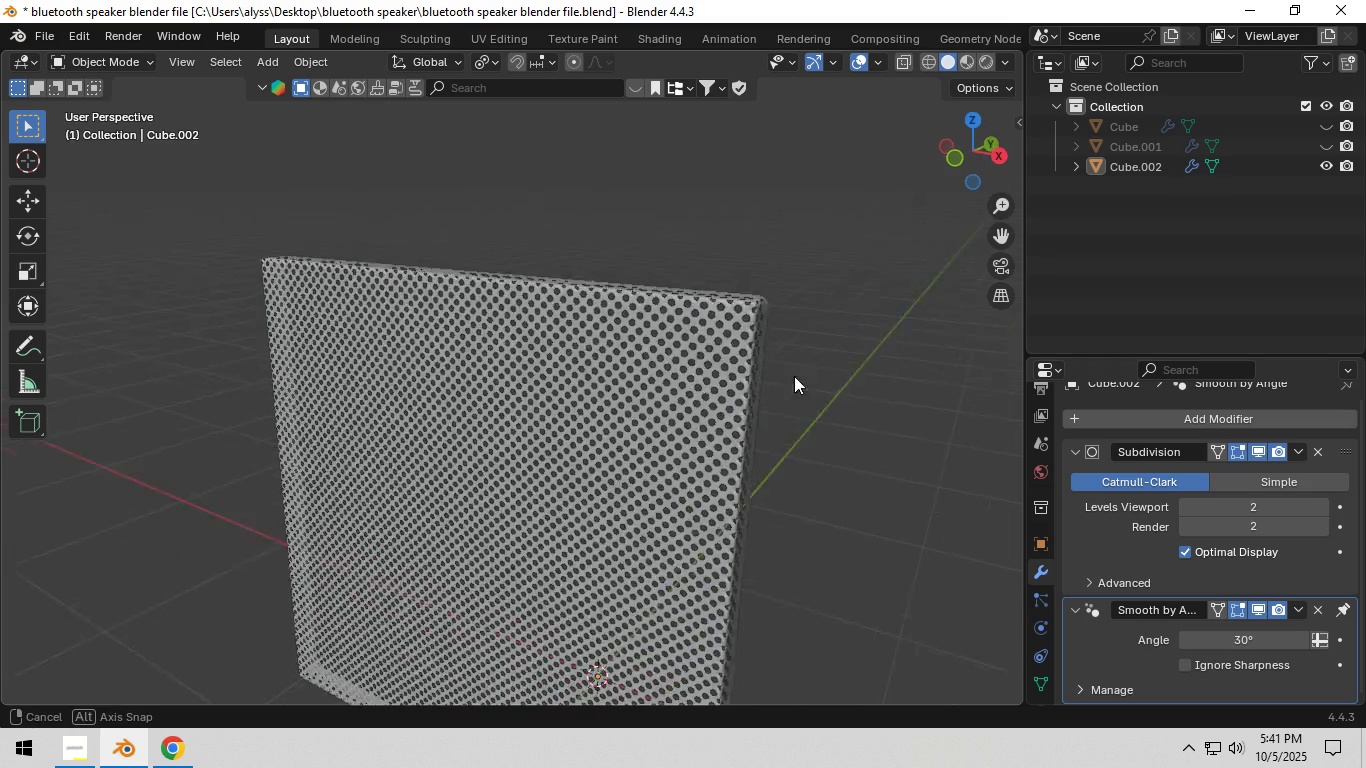 
scroll: coordinate [743, 424], scroll_direction: up, amount: 4.0
 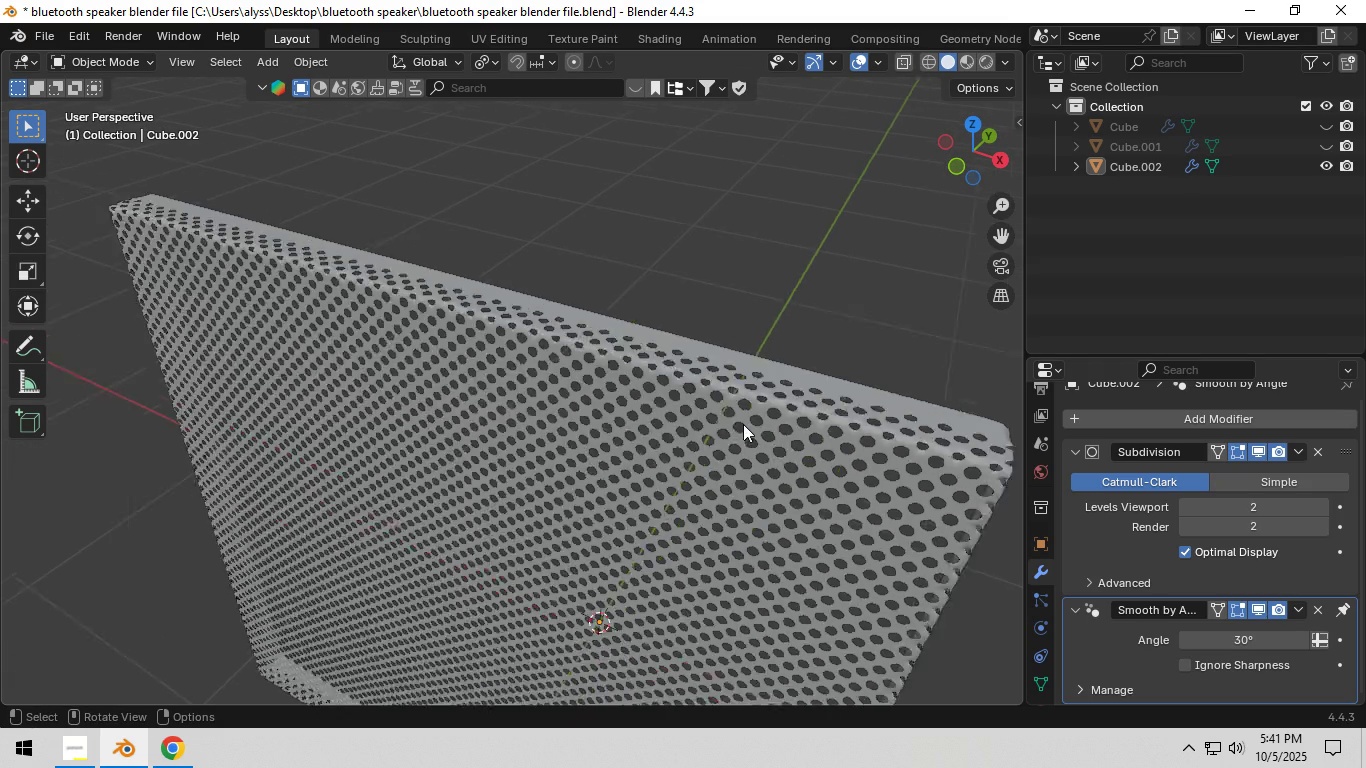 
scroll: coordinate [743, 424], scroll_direction: down, amount: 4.0
 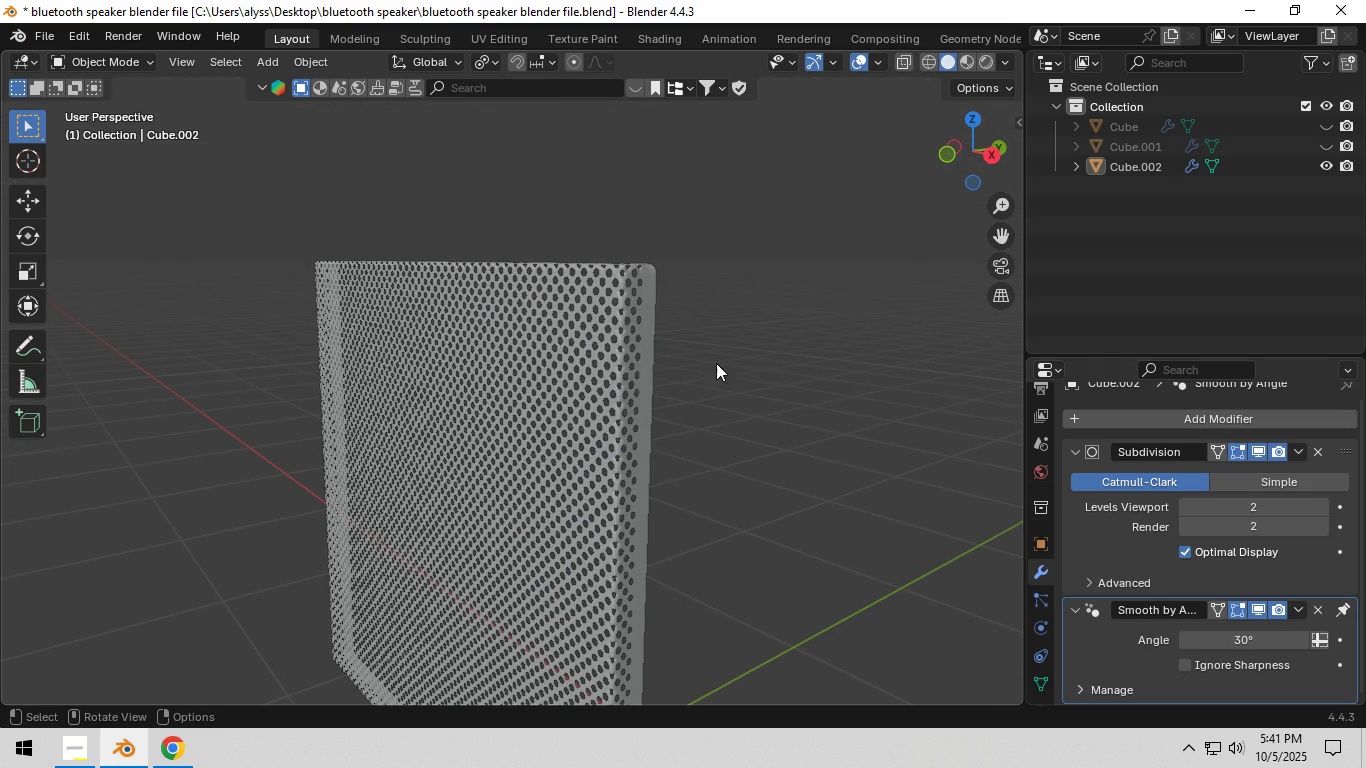 
left_click([775, 367])
 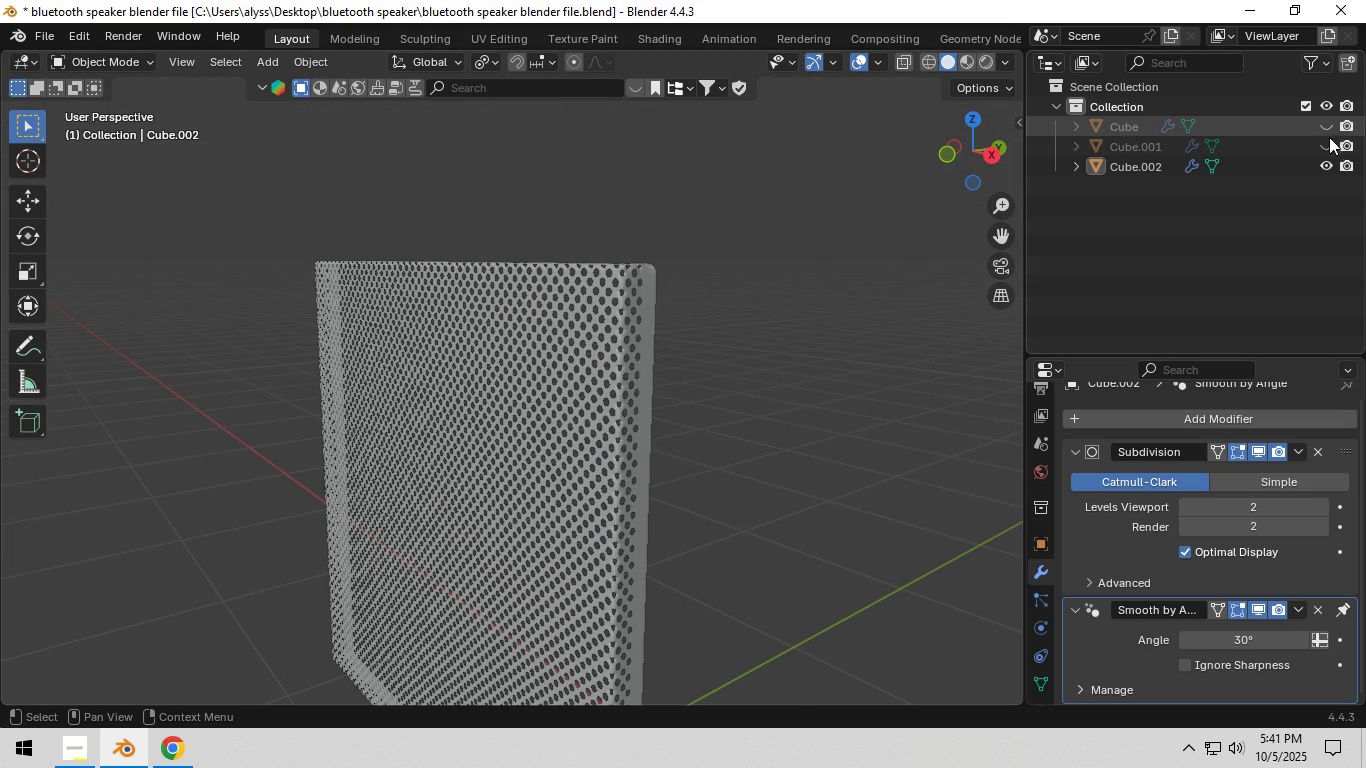 
left_click([1328, 141])